 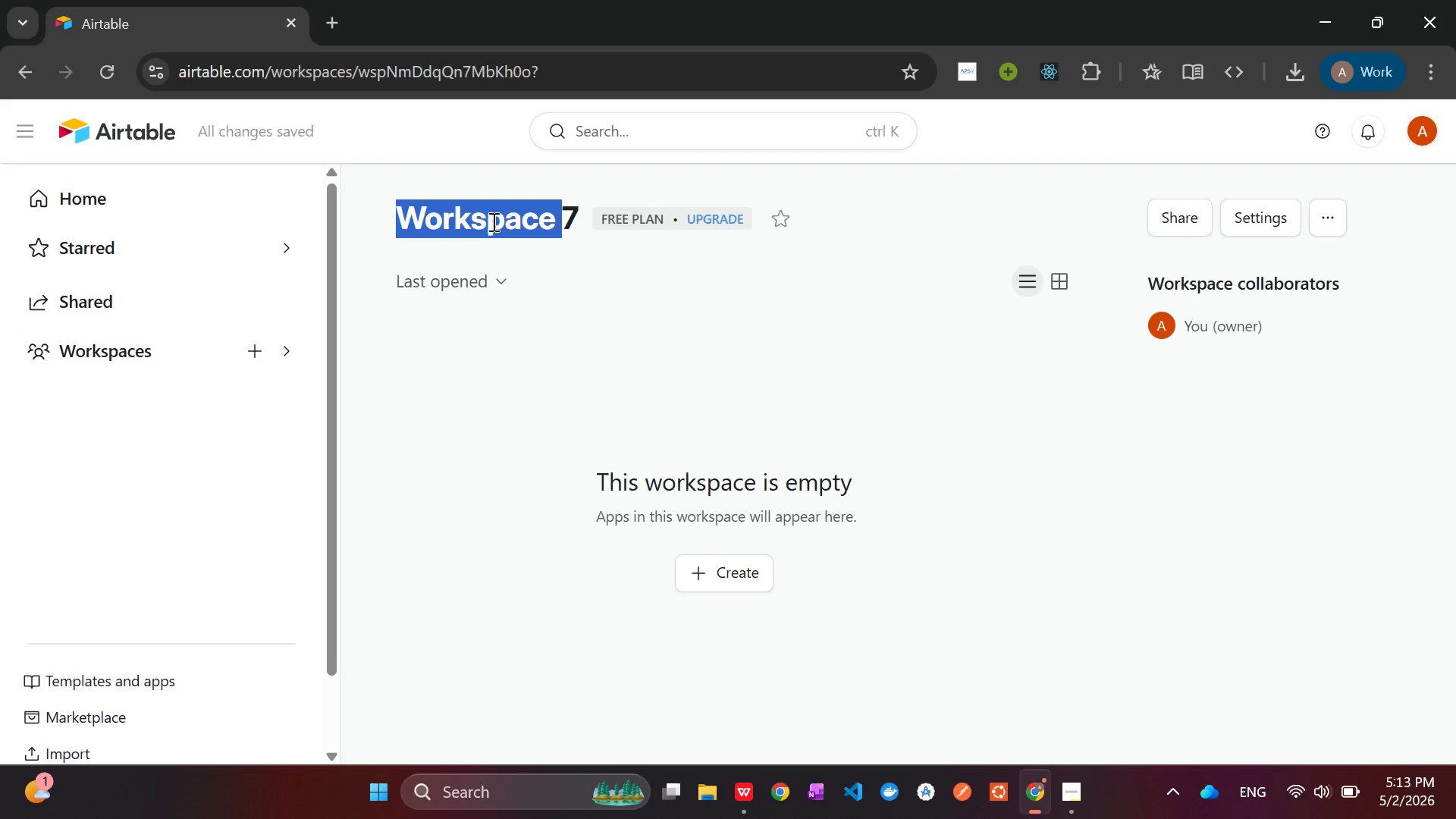 
left_click([771, 396])
 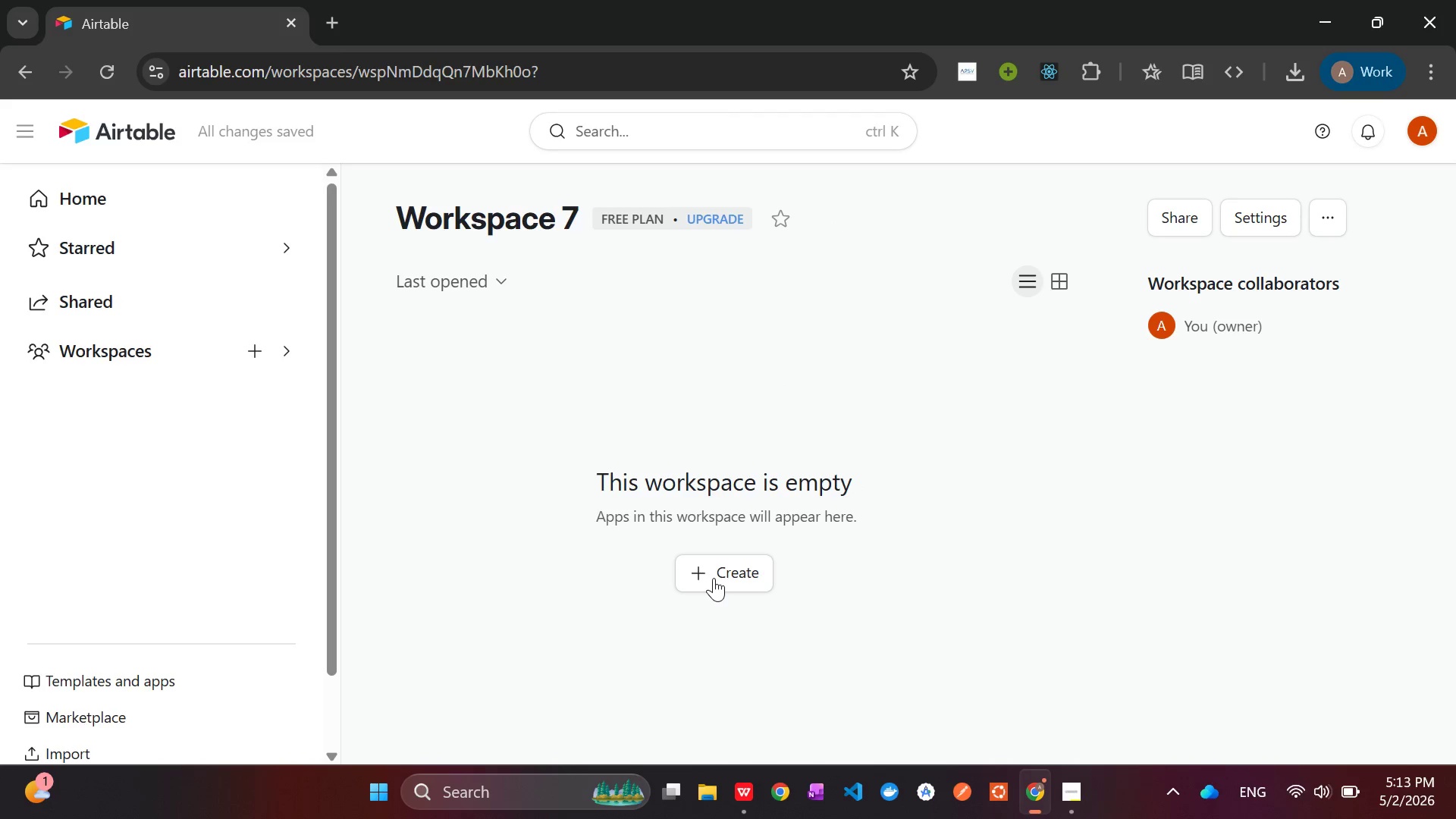 
left_click([729, 573])
 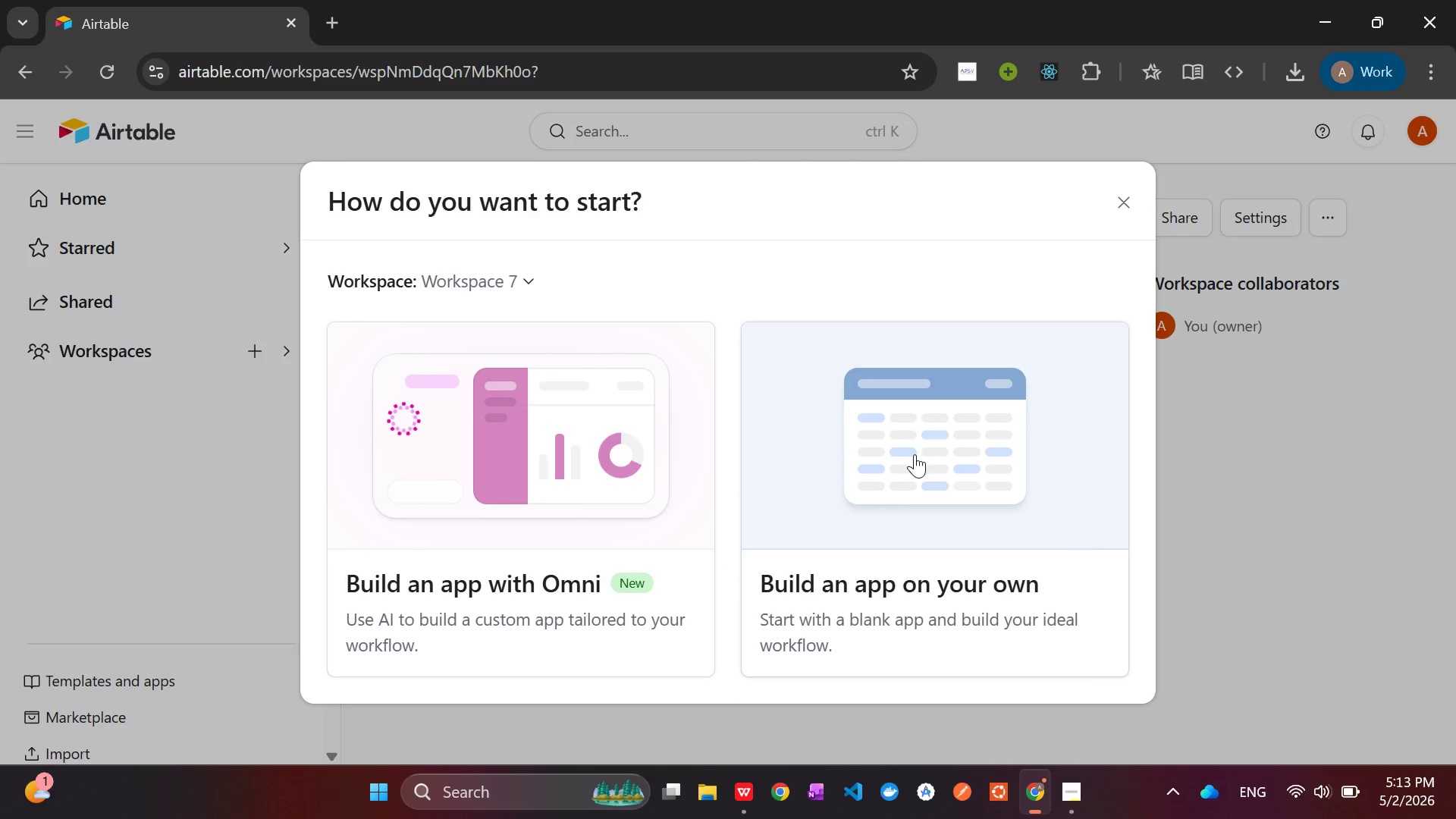 
left_click([915, 454])
 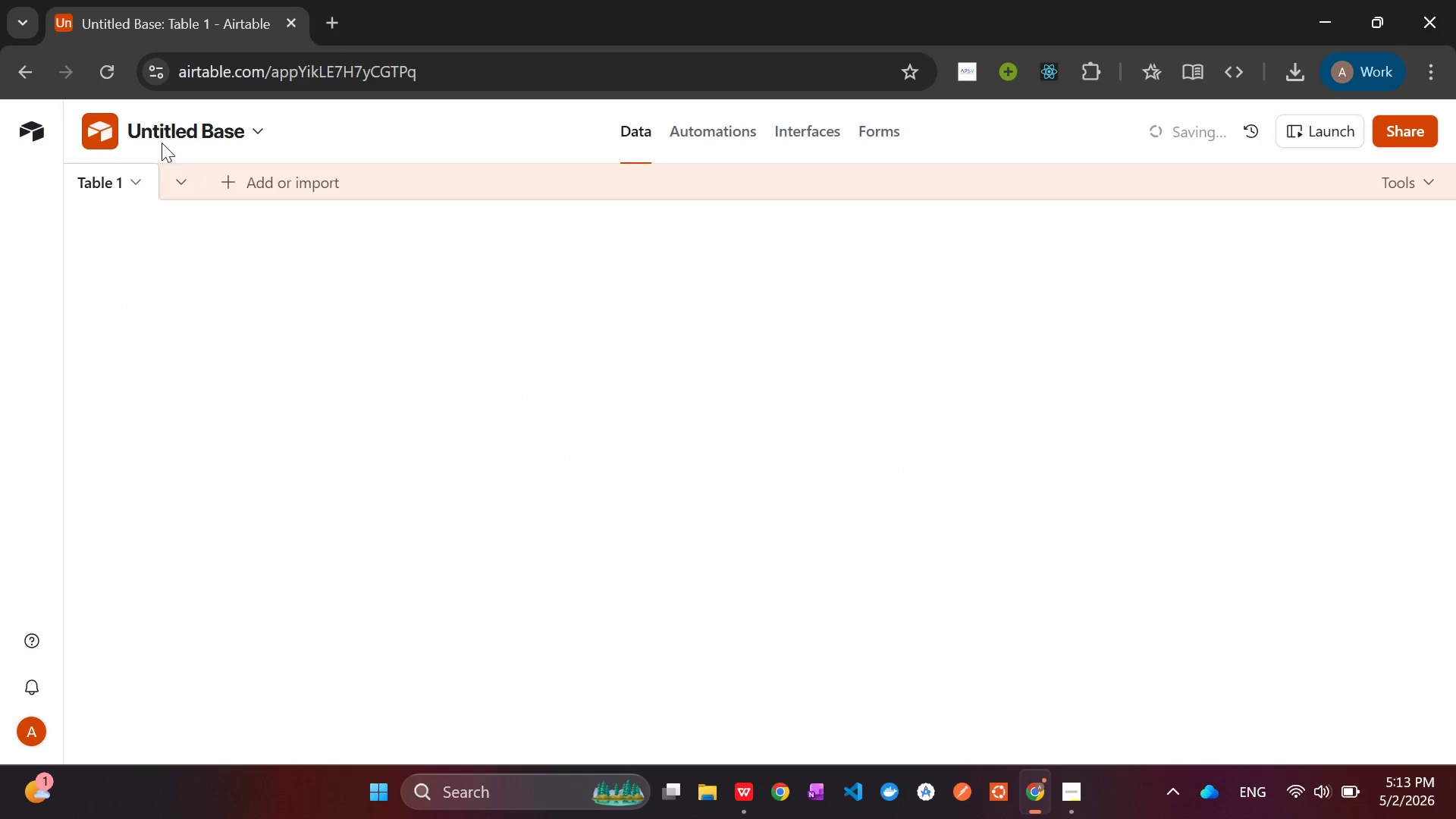 
double_click([175, 124])
 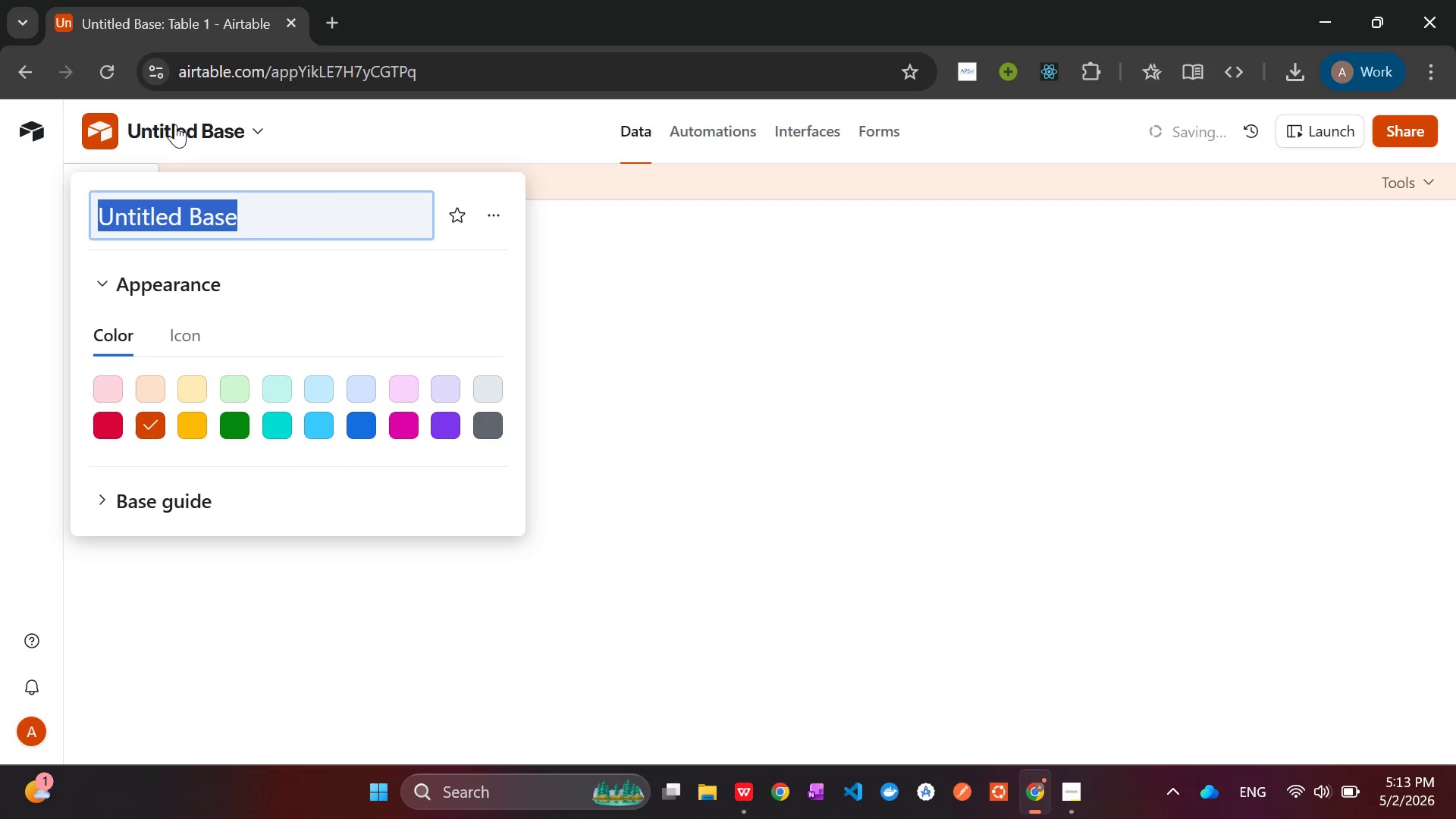 
key(Control+V)
 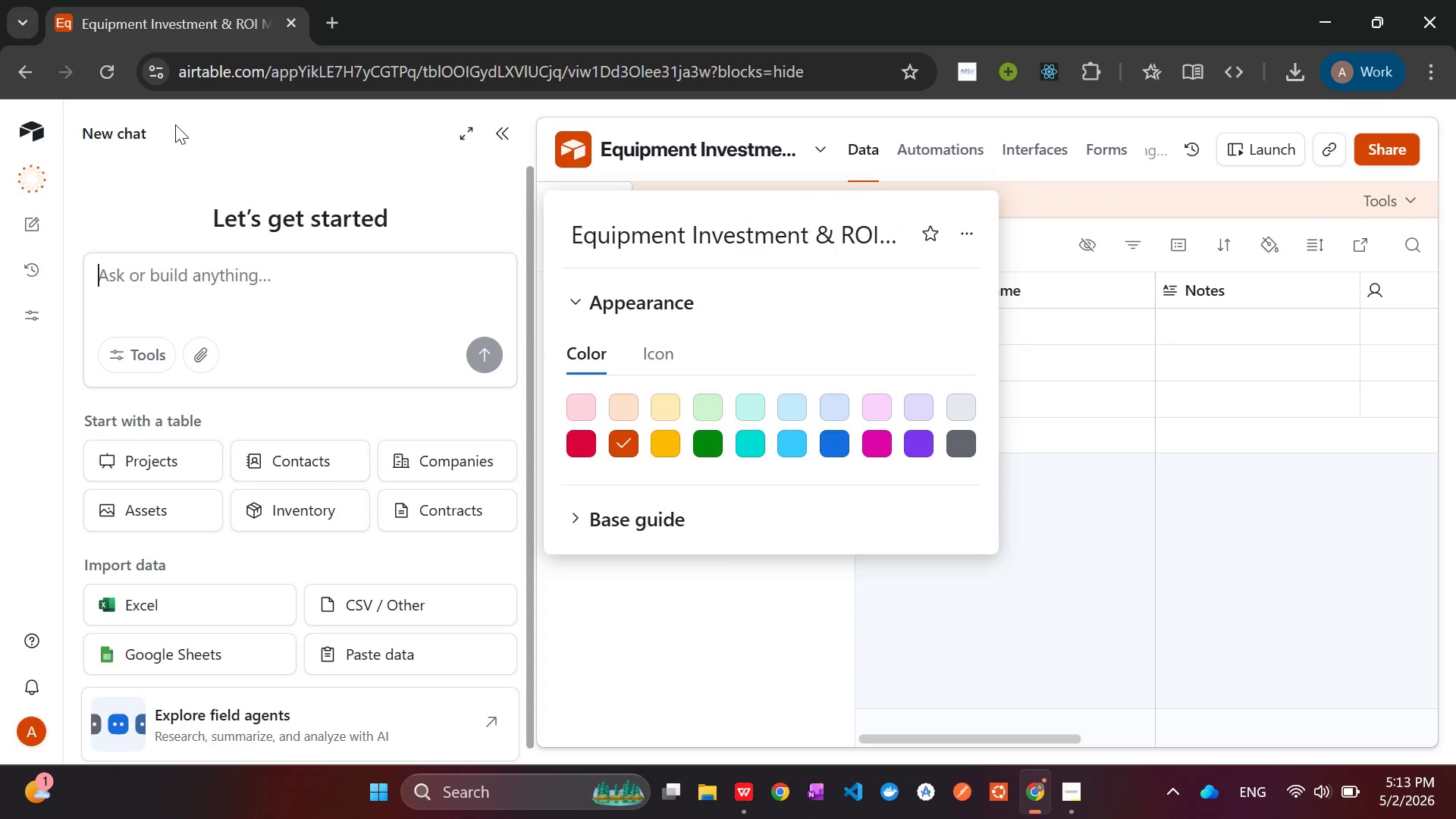 
key(Enter)
 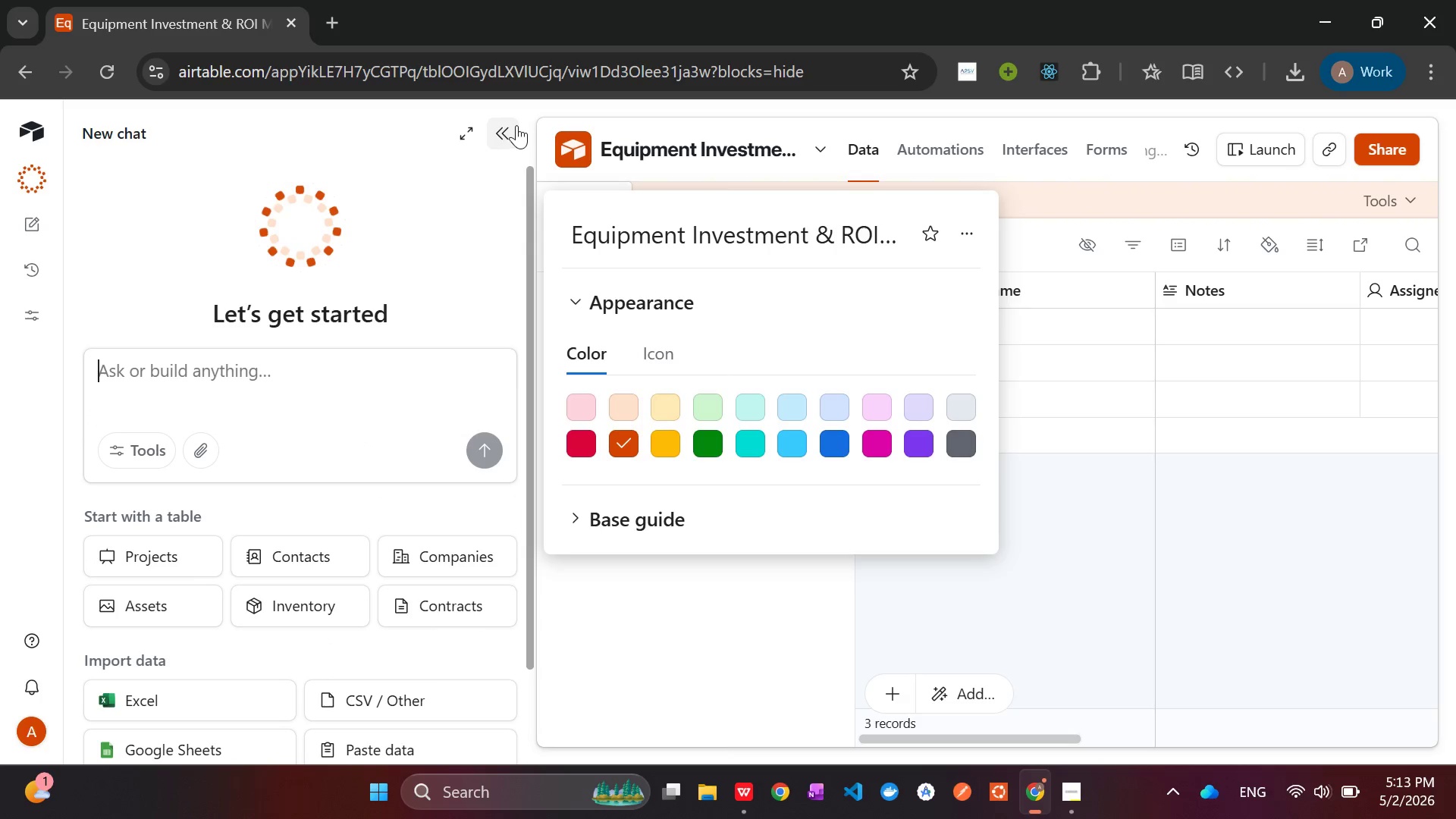 
left_click([510, 125])
 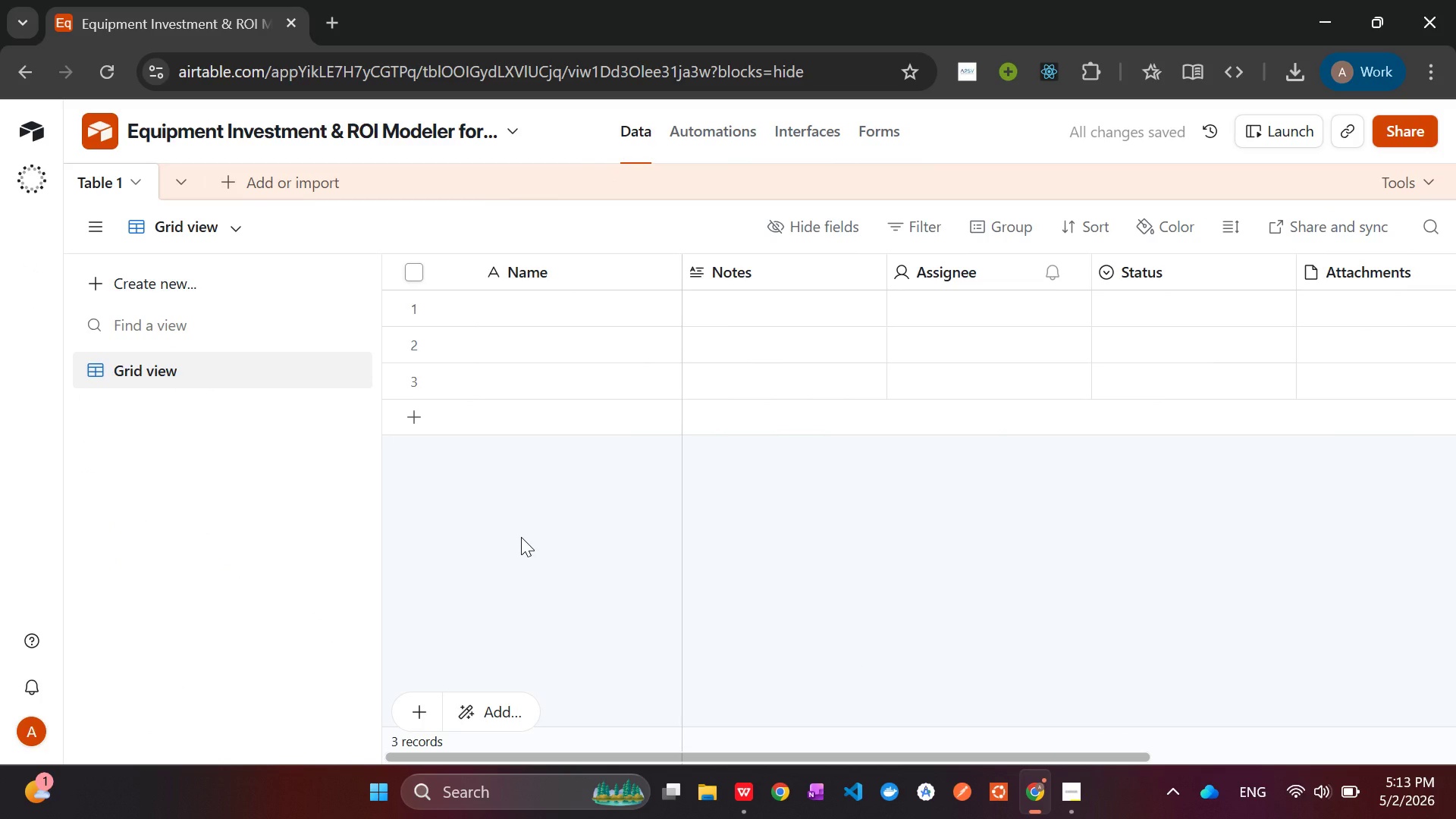 
left_click([521, 537])
 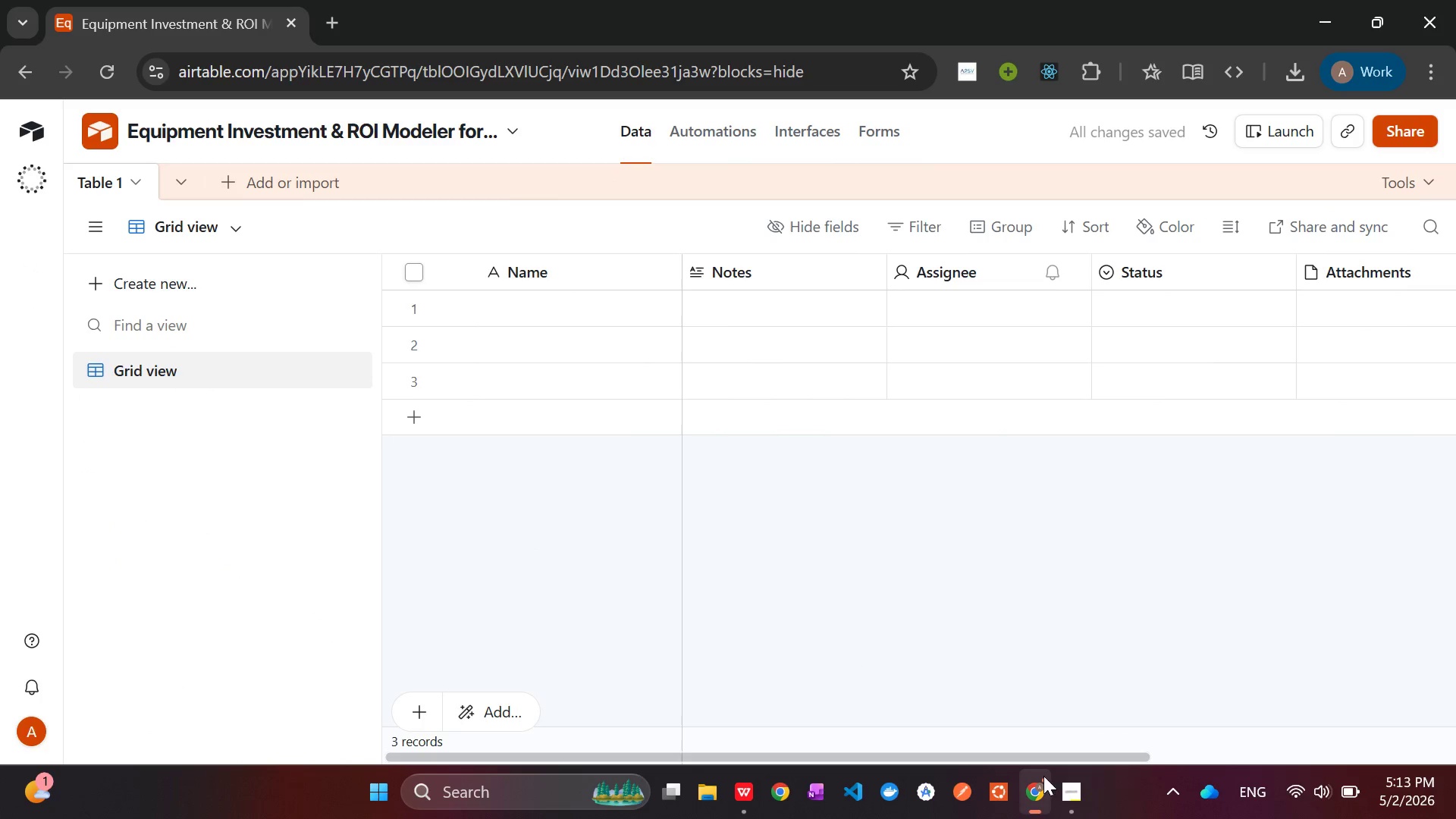 
left_click([1068, 792])